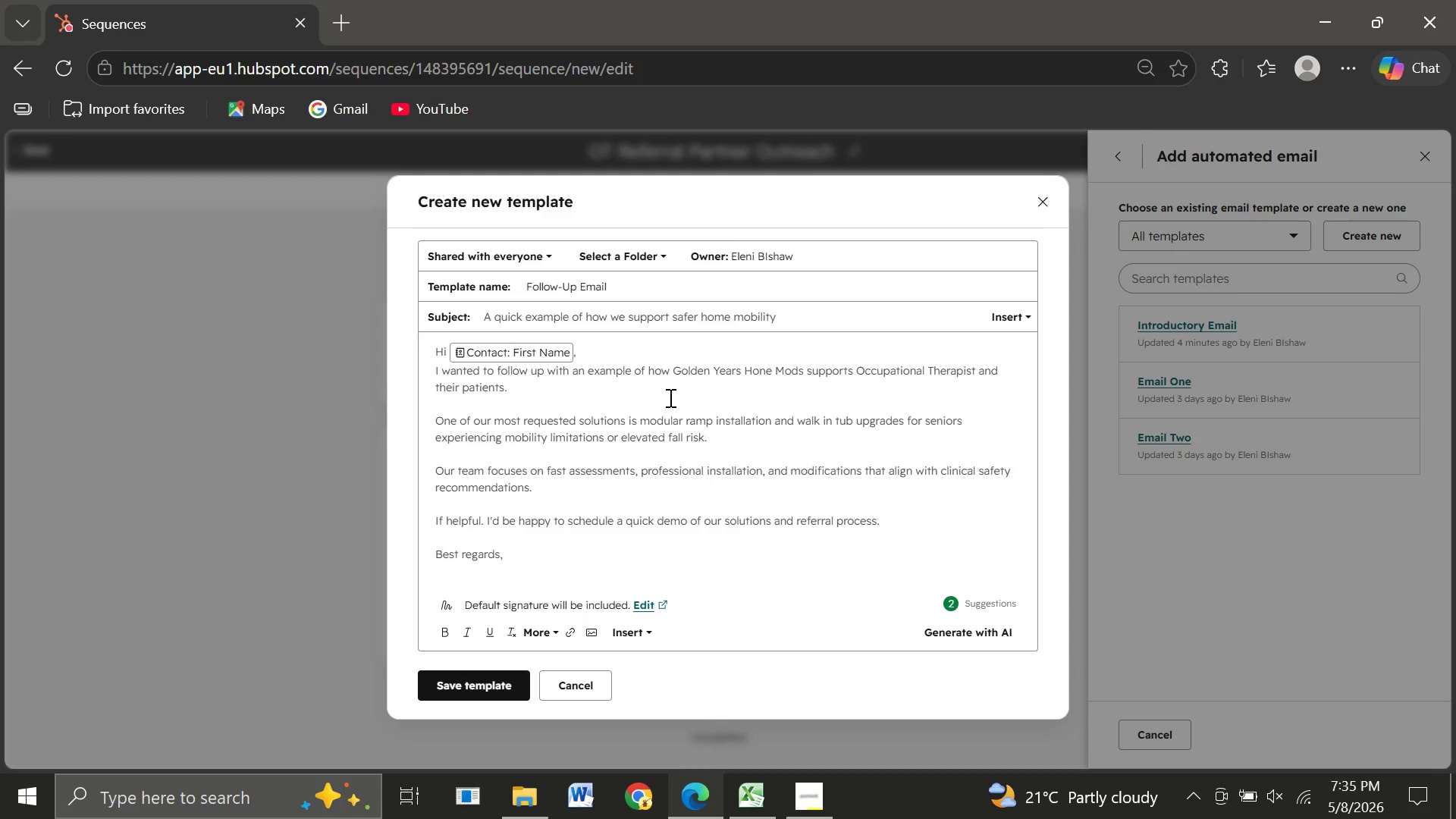 
type(Golden Years Home Mods)
 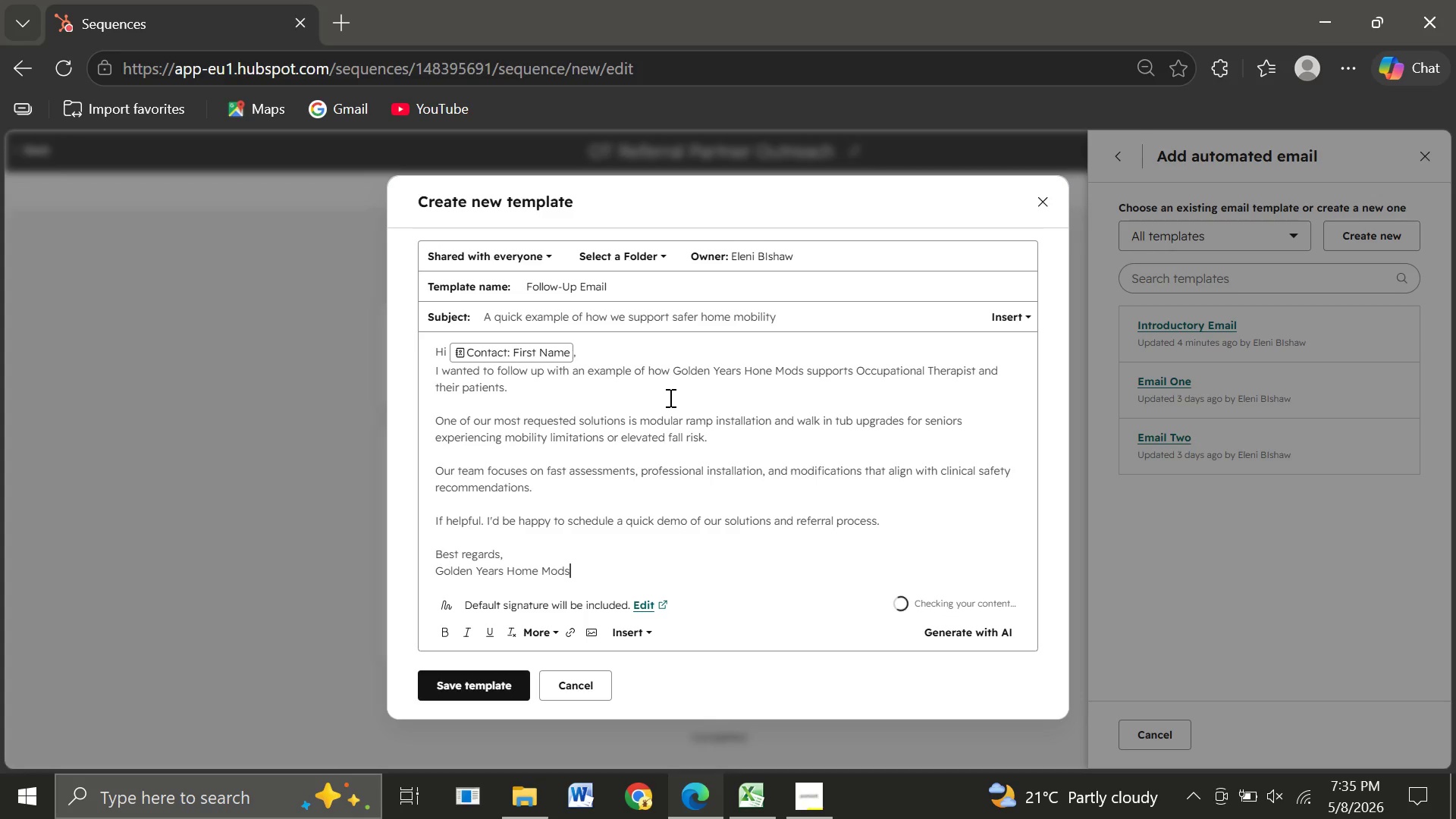 
left_click([469, 681])
 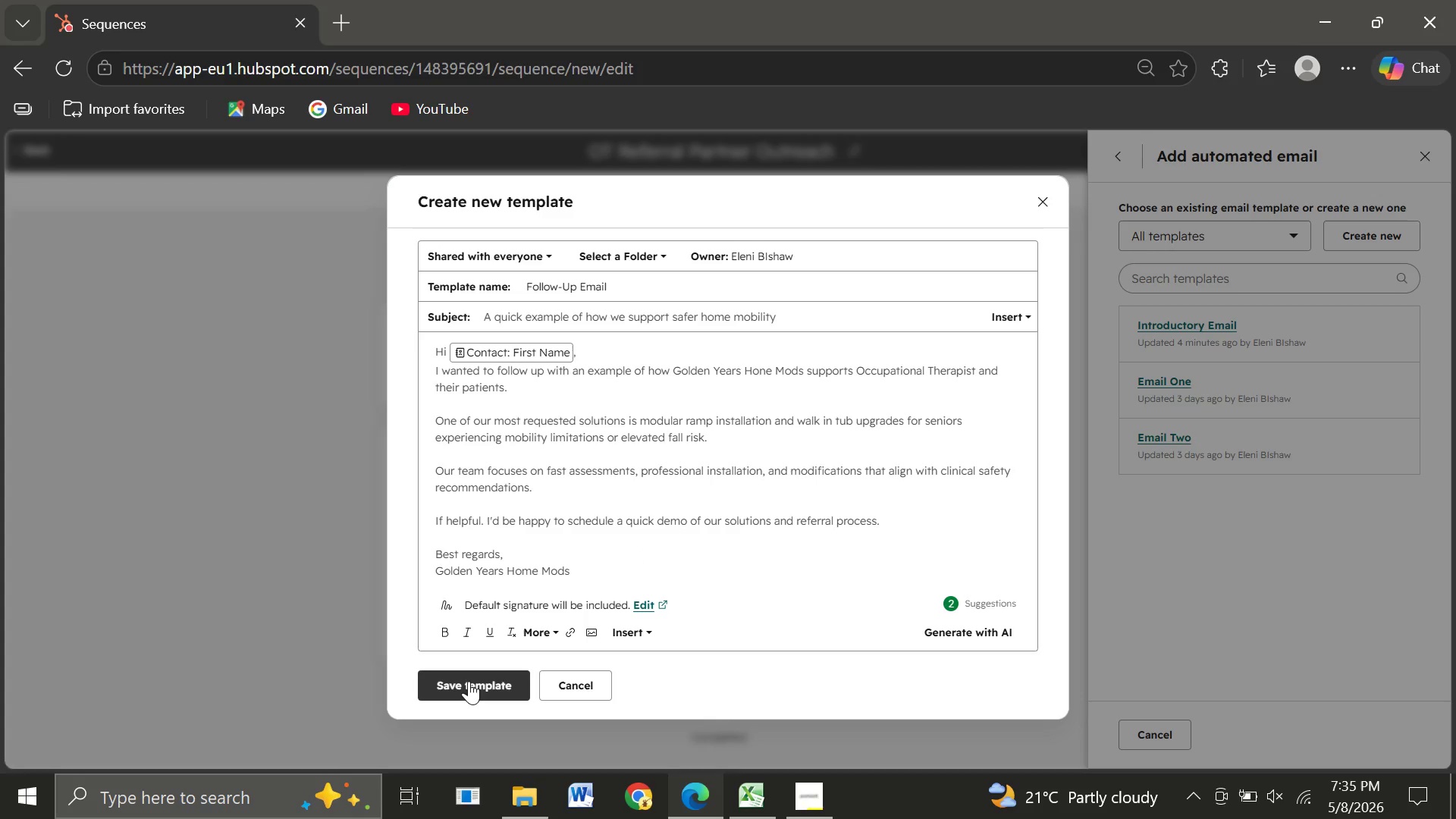 
left_click([469, 681])
 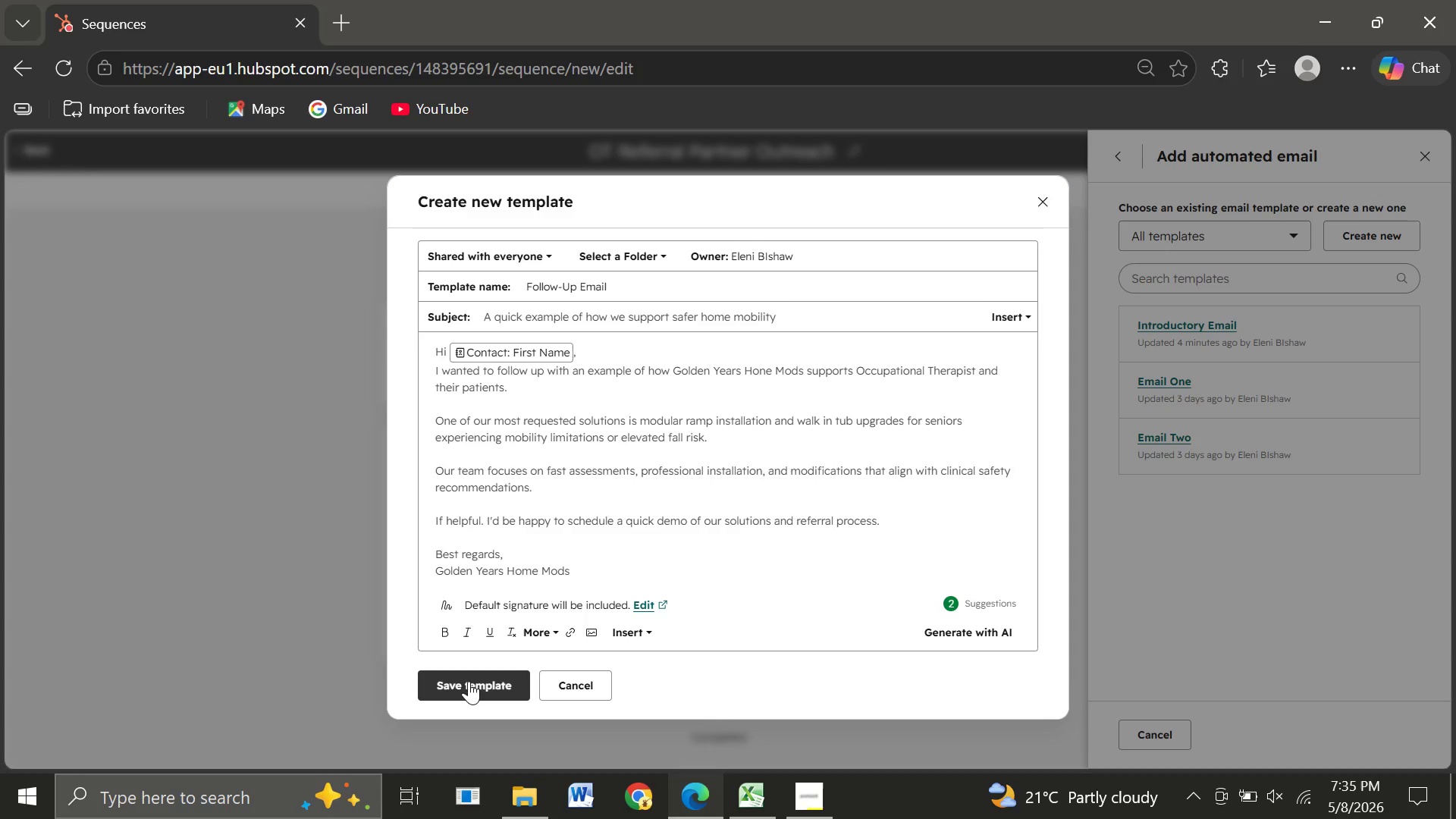 
wait(10.03)
 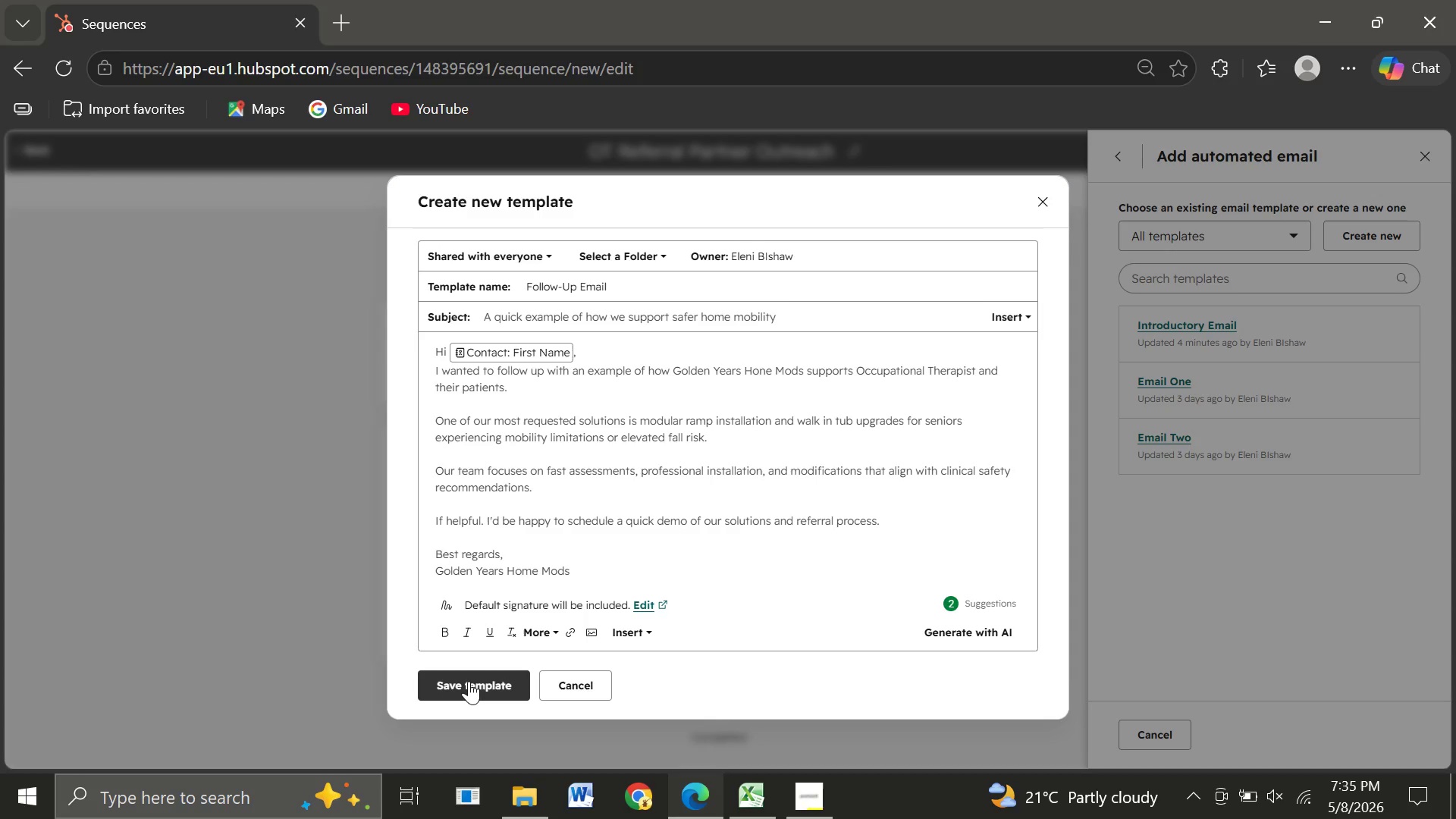 
left_click([475, 676])
 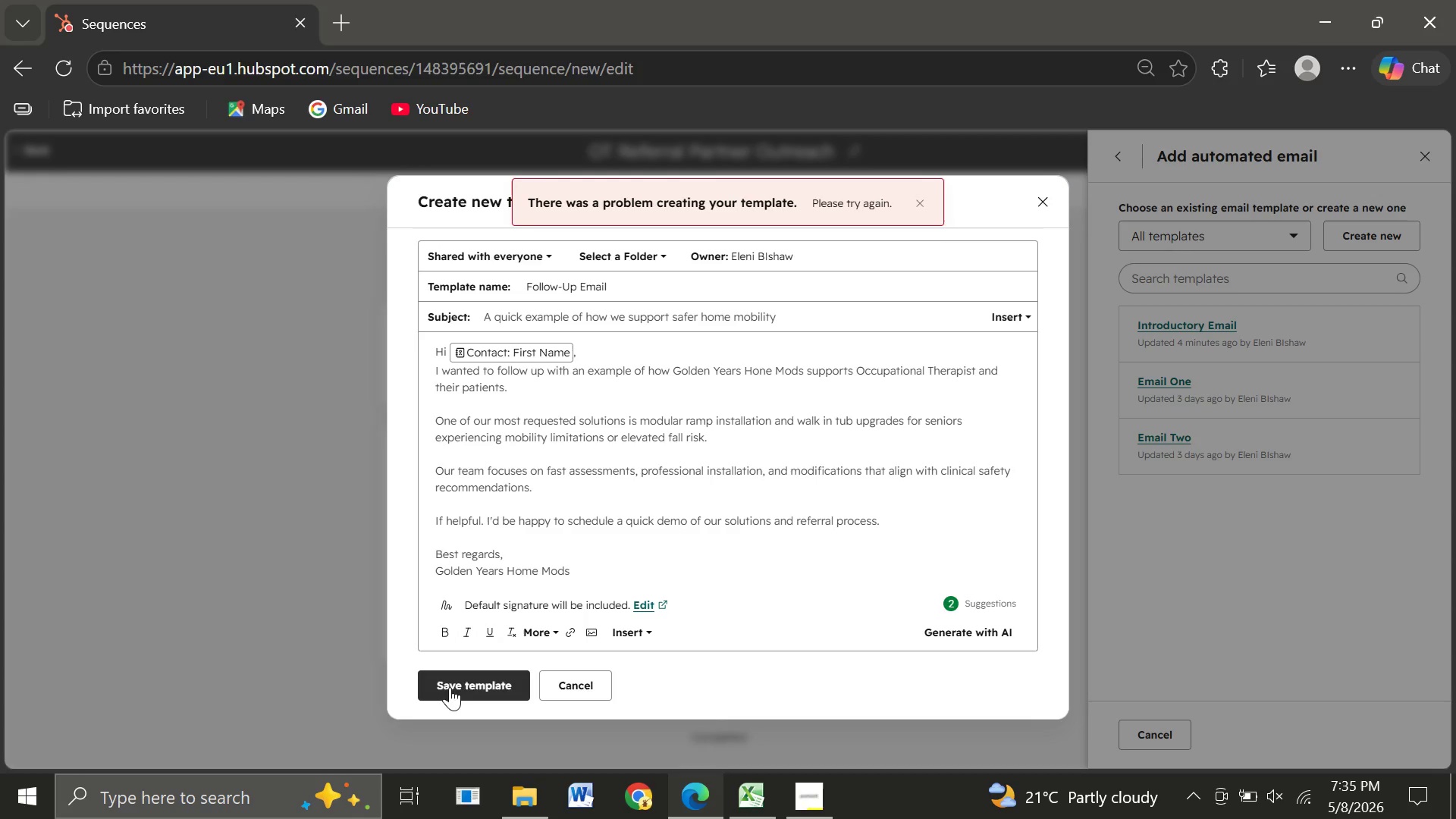 
left_click([472, 689])
 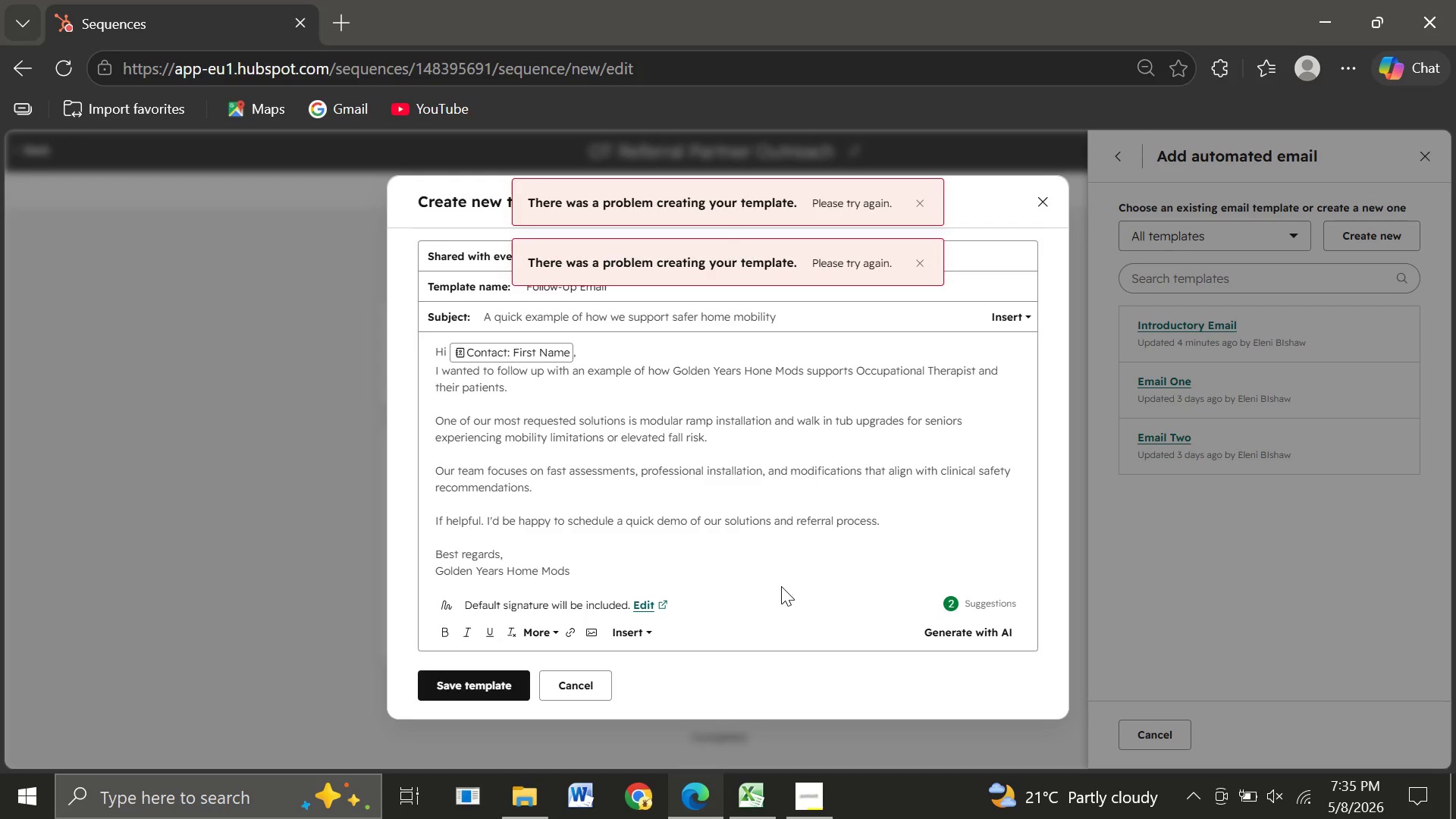 
wait(11.56)
 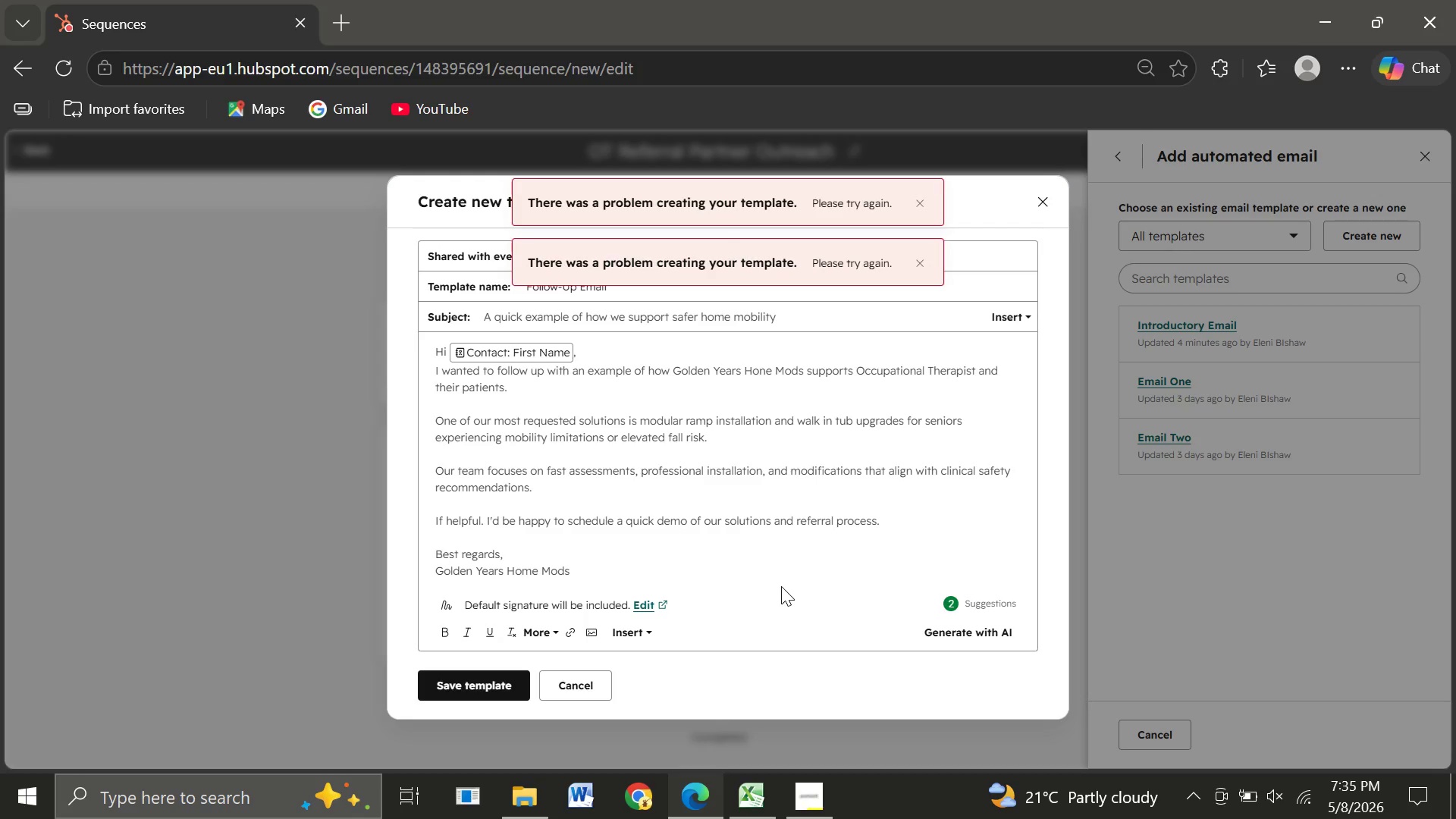 
left_click([1397, 612])
 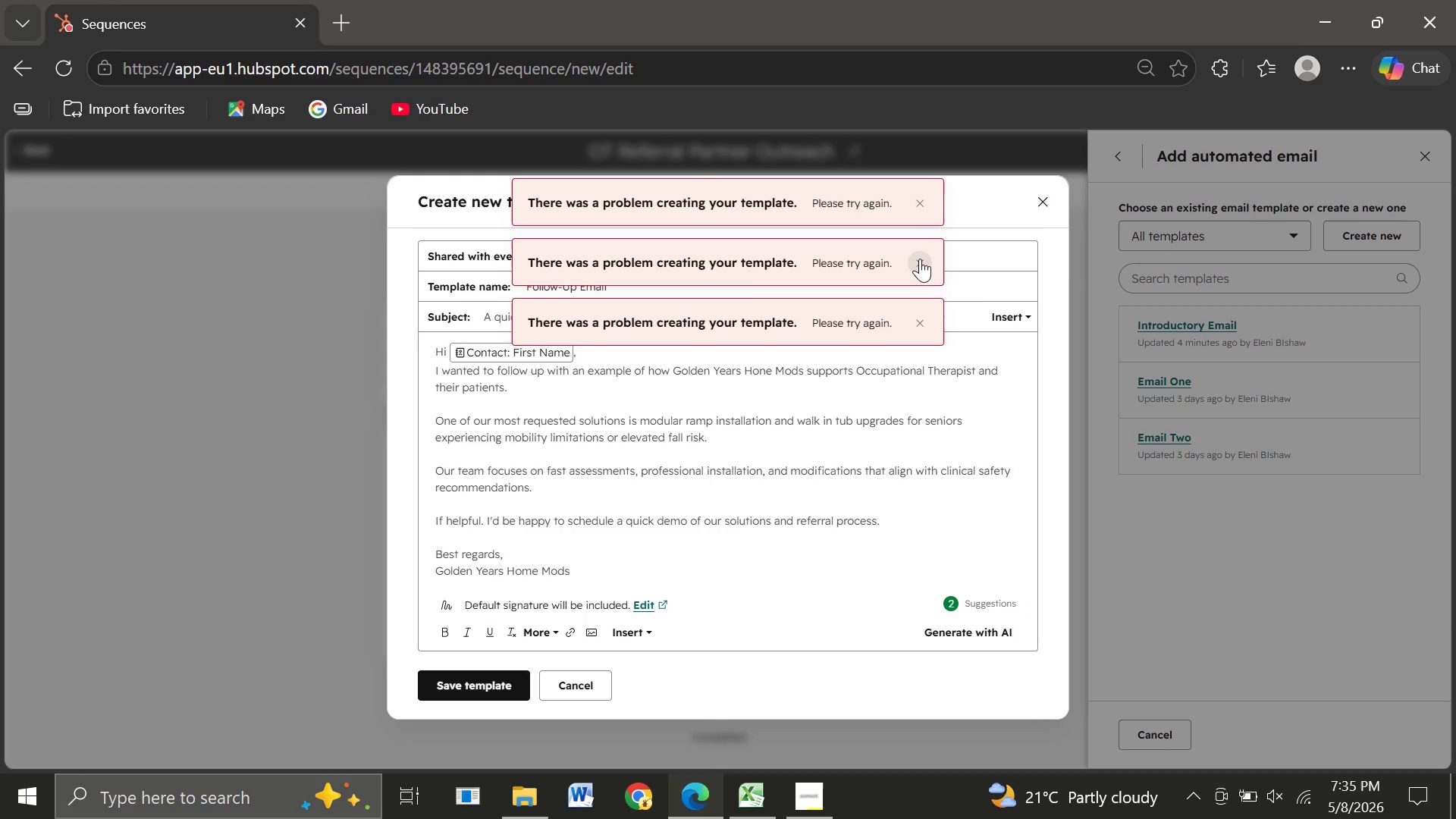 
left_click([920, 259])
 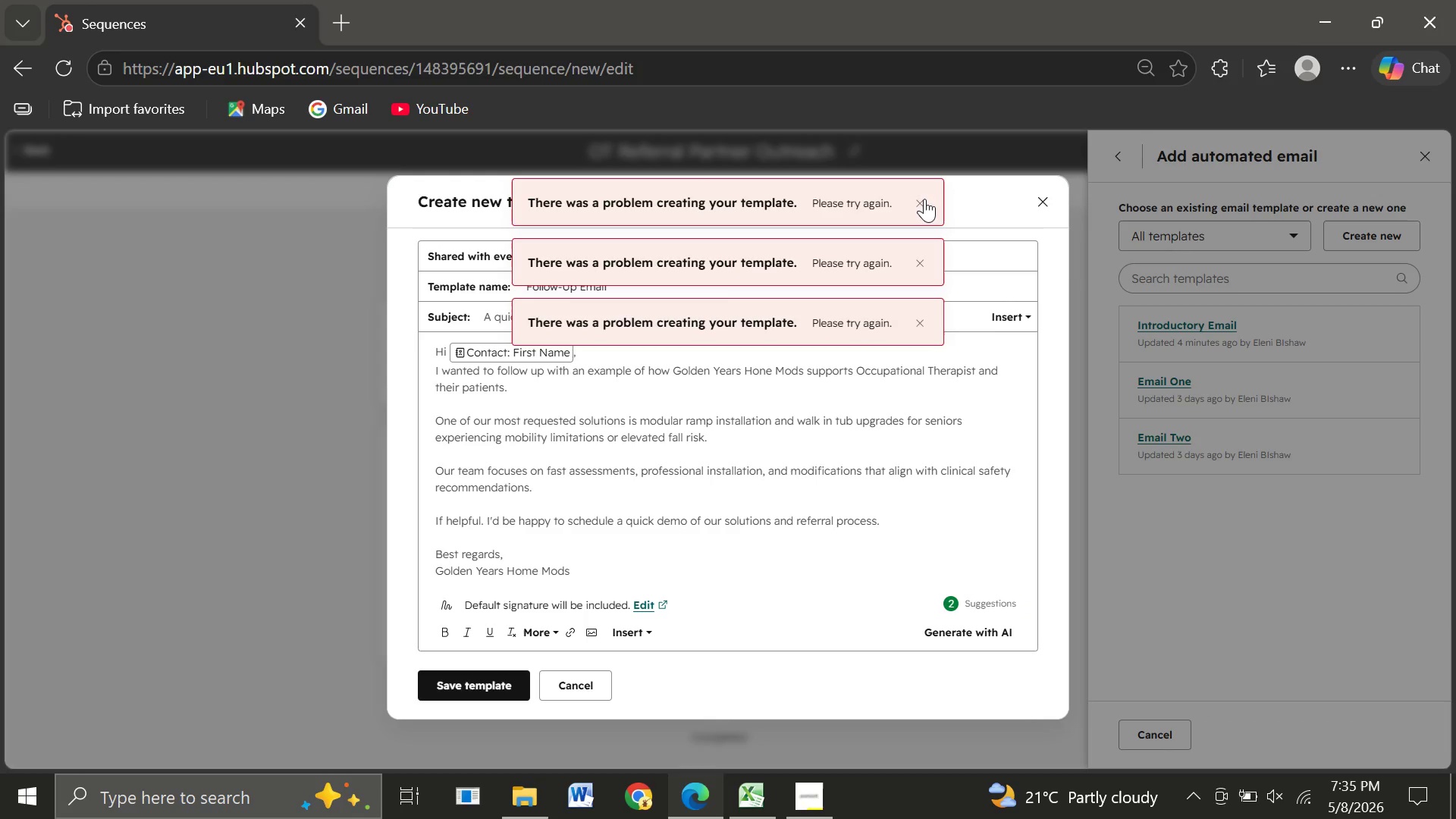 
left_click([924, 199])
 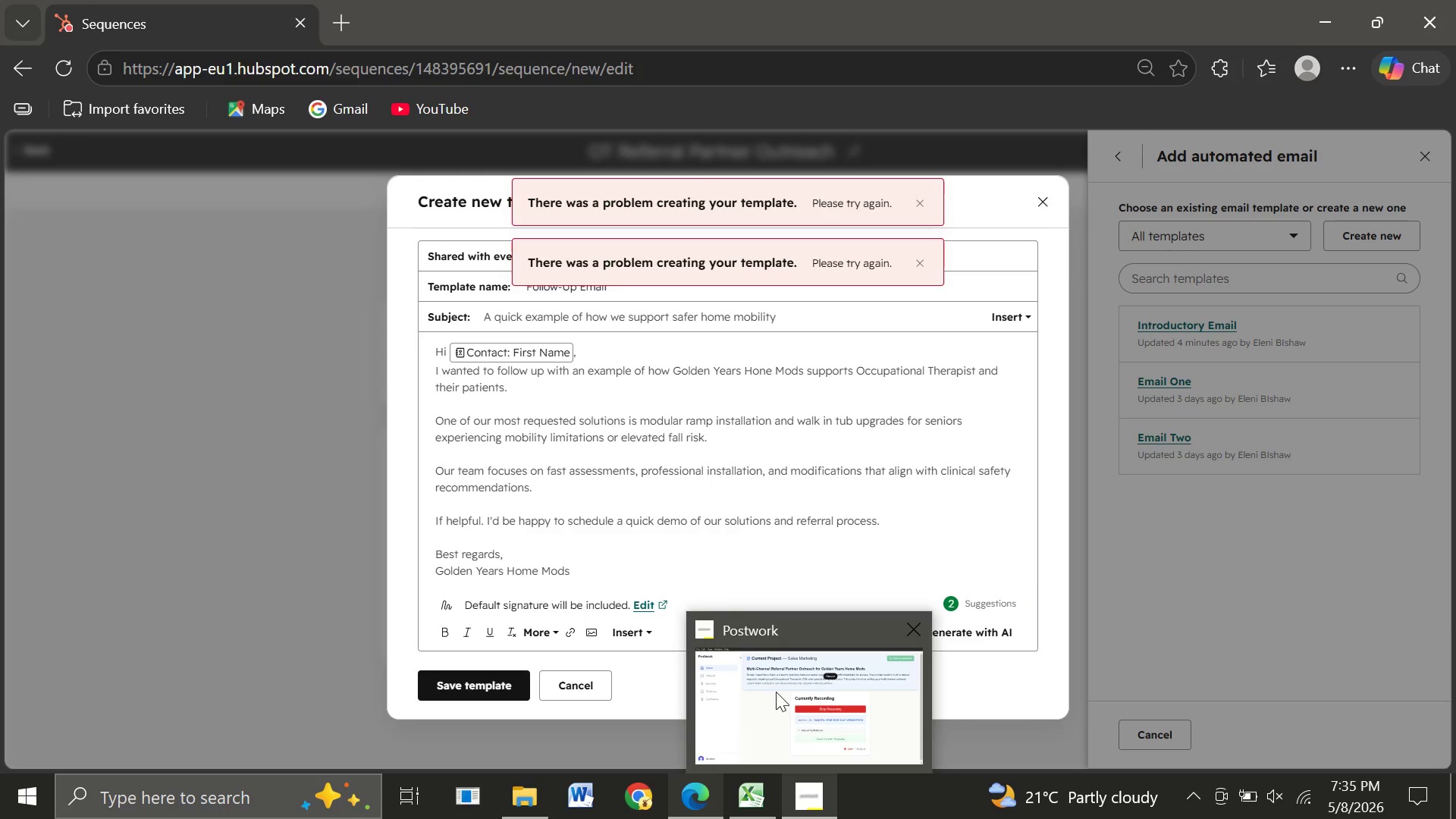 
left_click([776, 692])